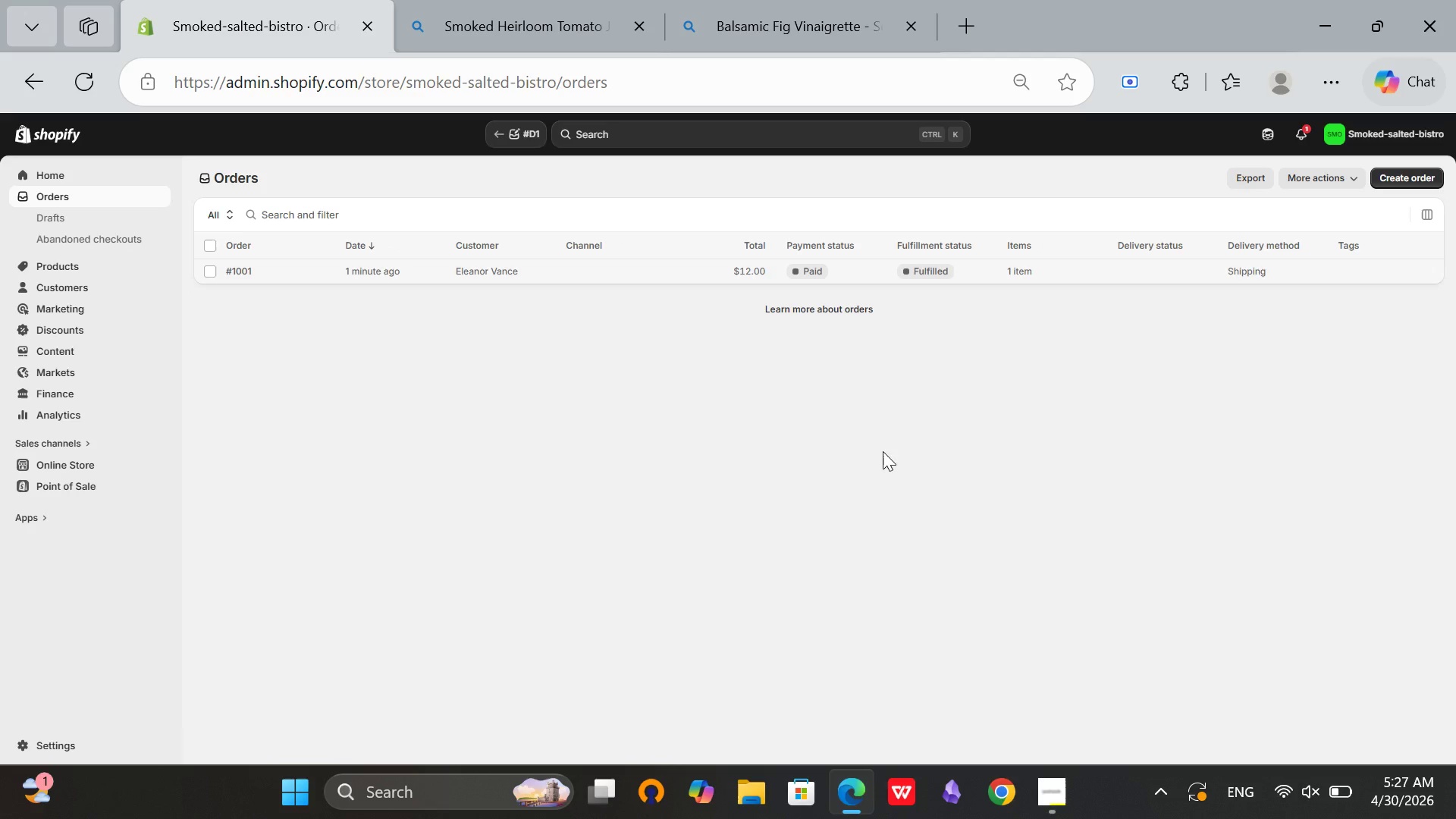 
scroll: coordinate [273, 334], scroll_direction: up, amount: 2.0
 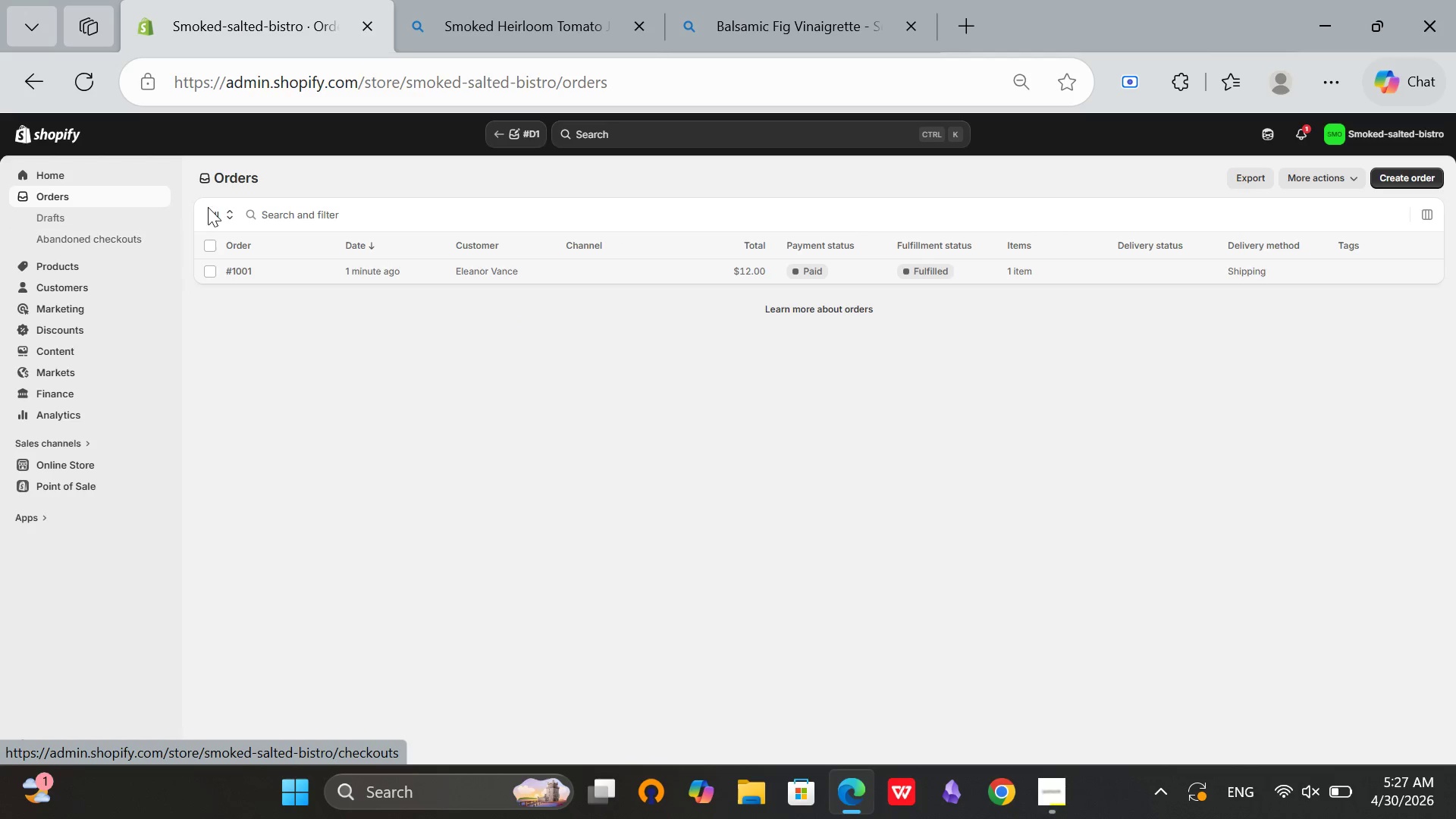 
wait(5.22)
 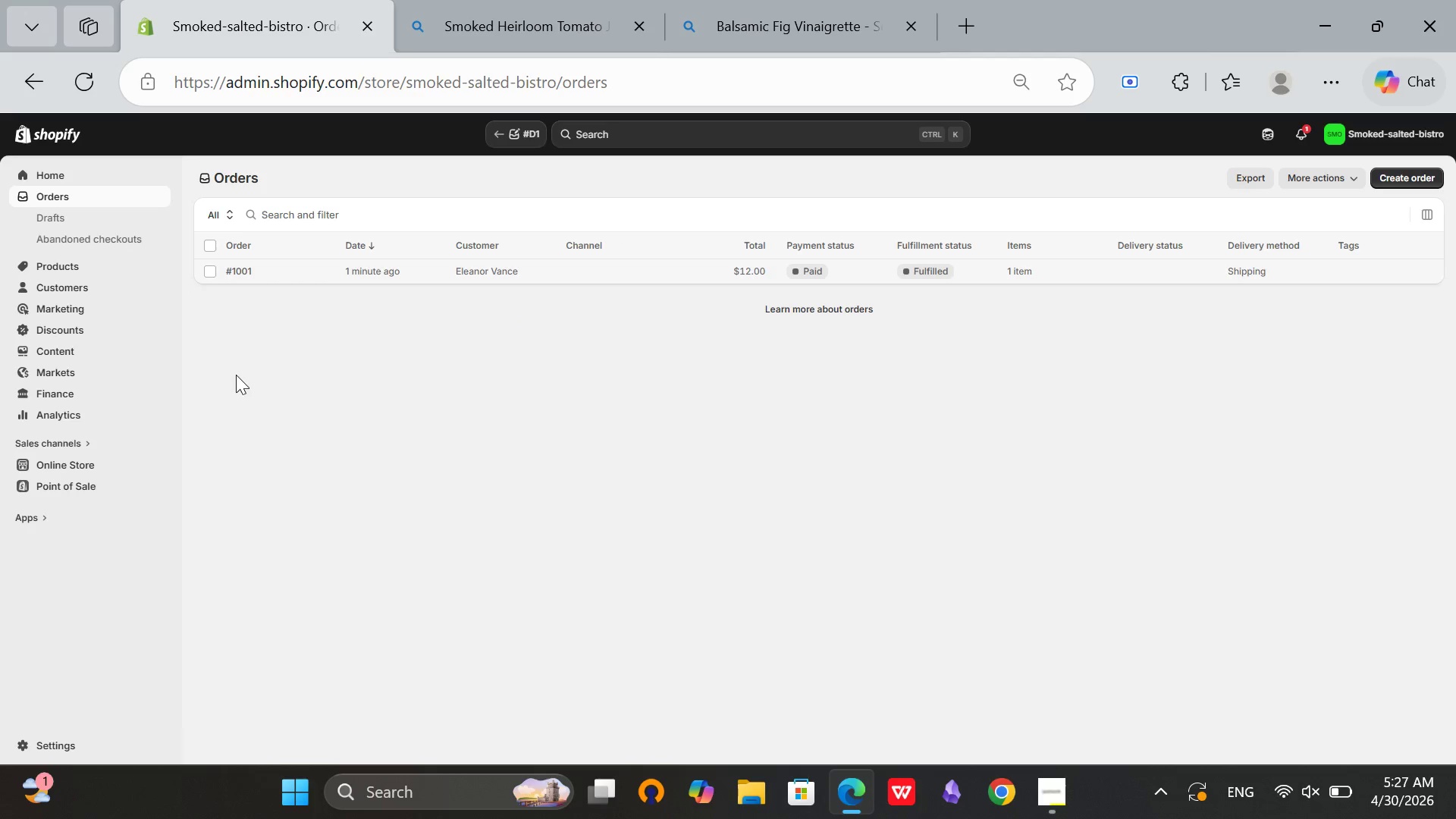 
left_click([1386, 171])
 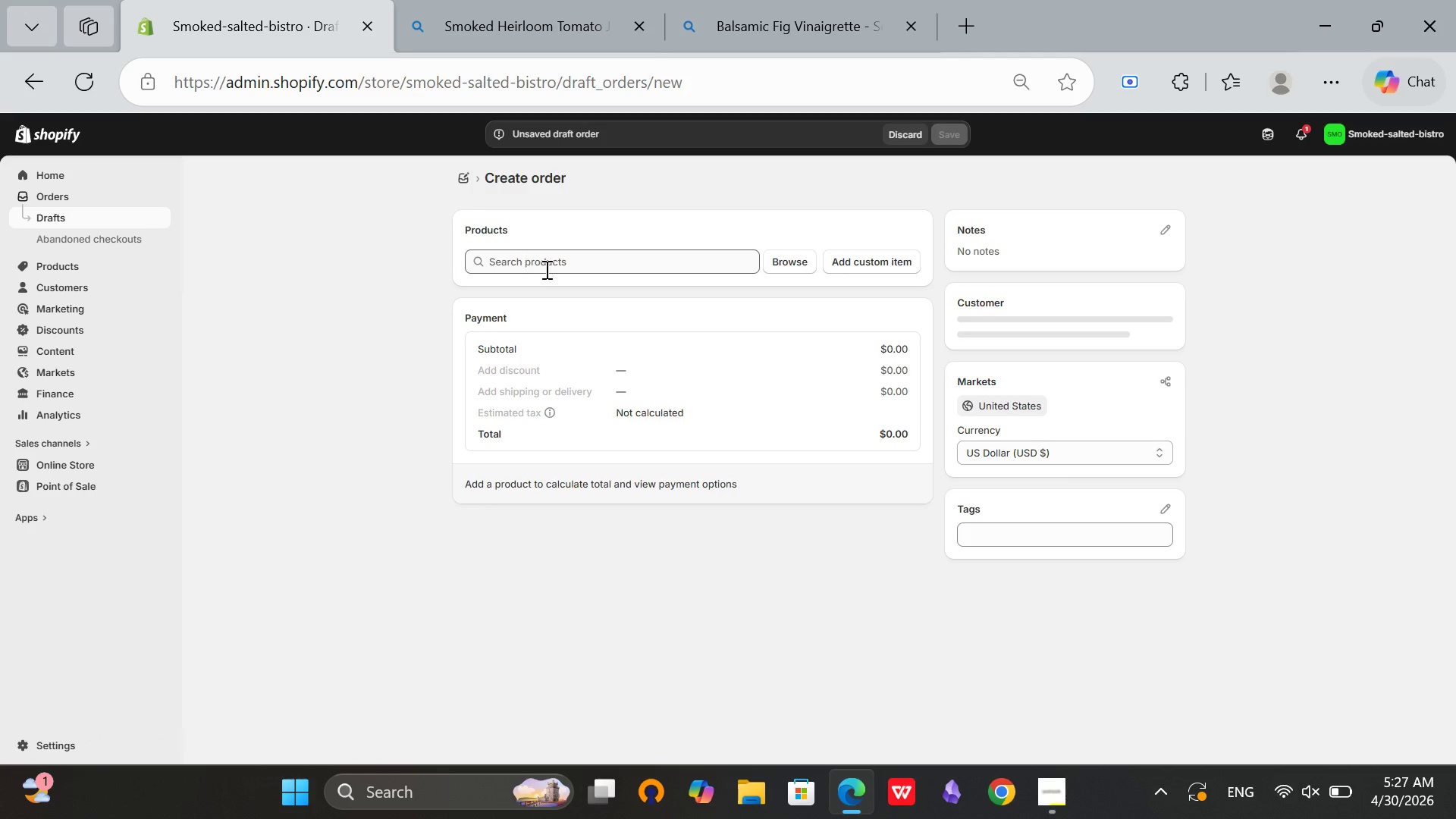 
left_click([779, 255])
 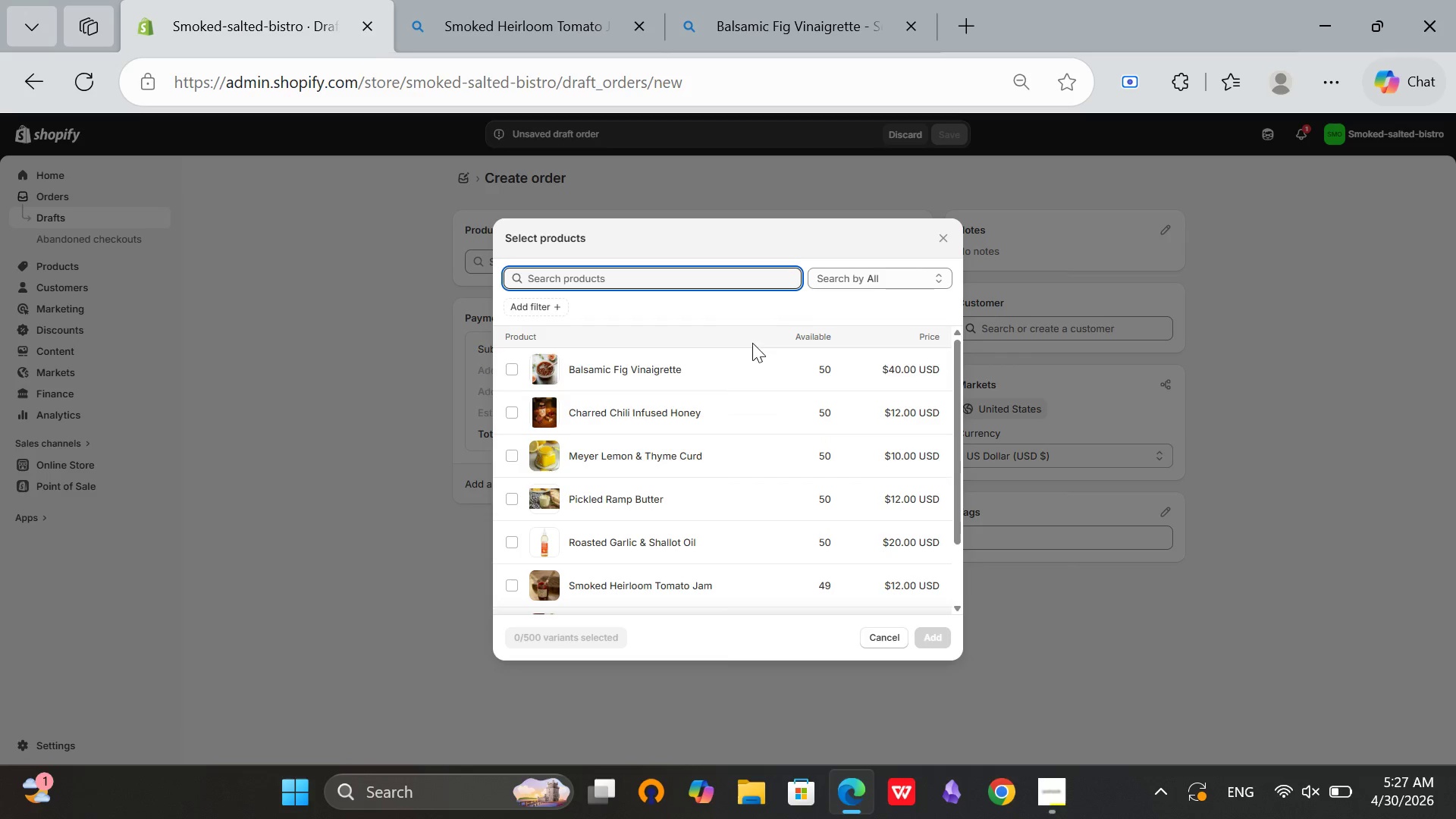 
scroll: coordinate [681, 434], scroll_direction: down, amount: 1.0
 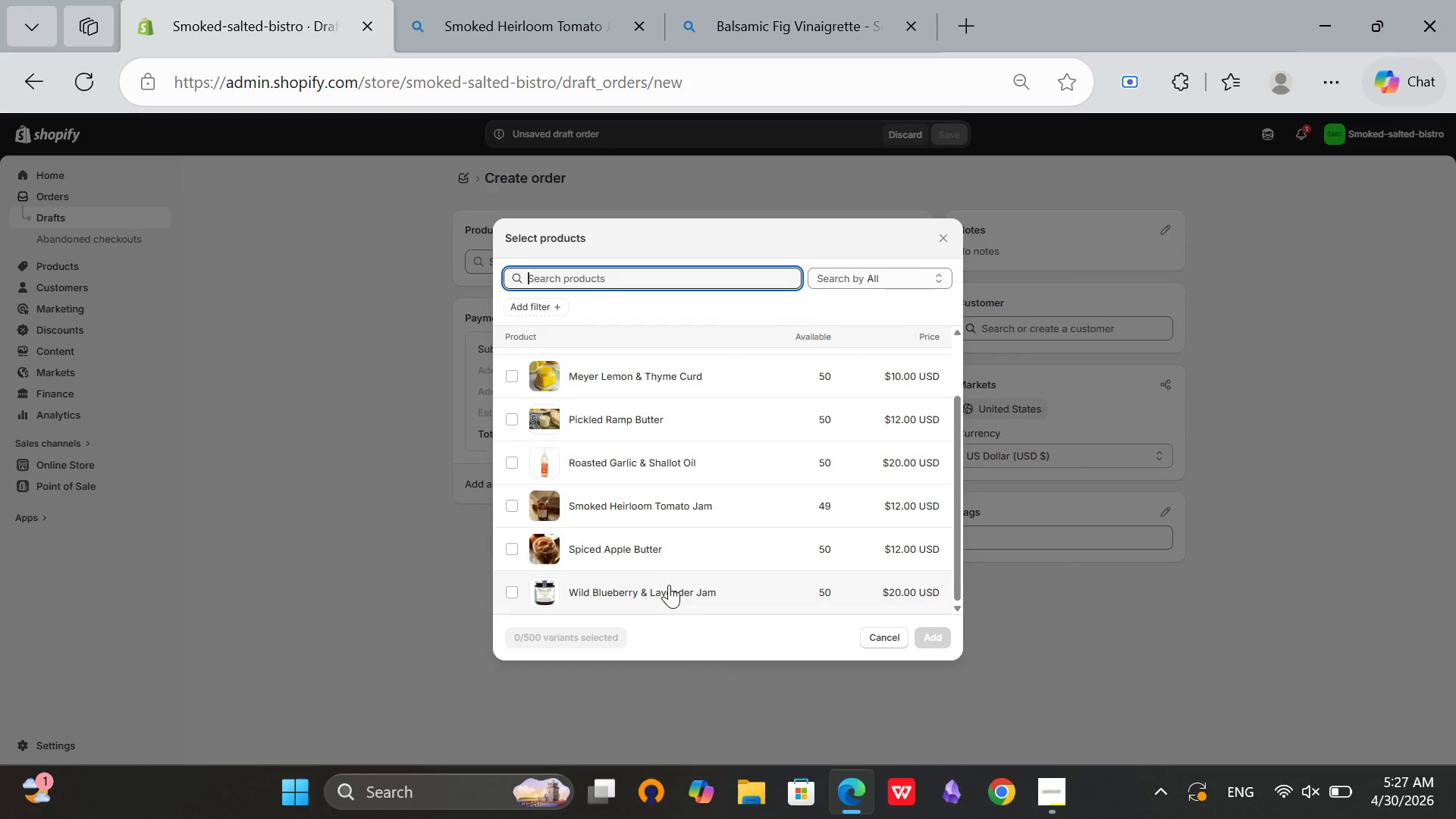 
scroll: coordinate [681, 530], scroll_direction: up, amount: 4.0
 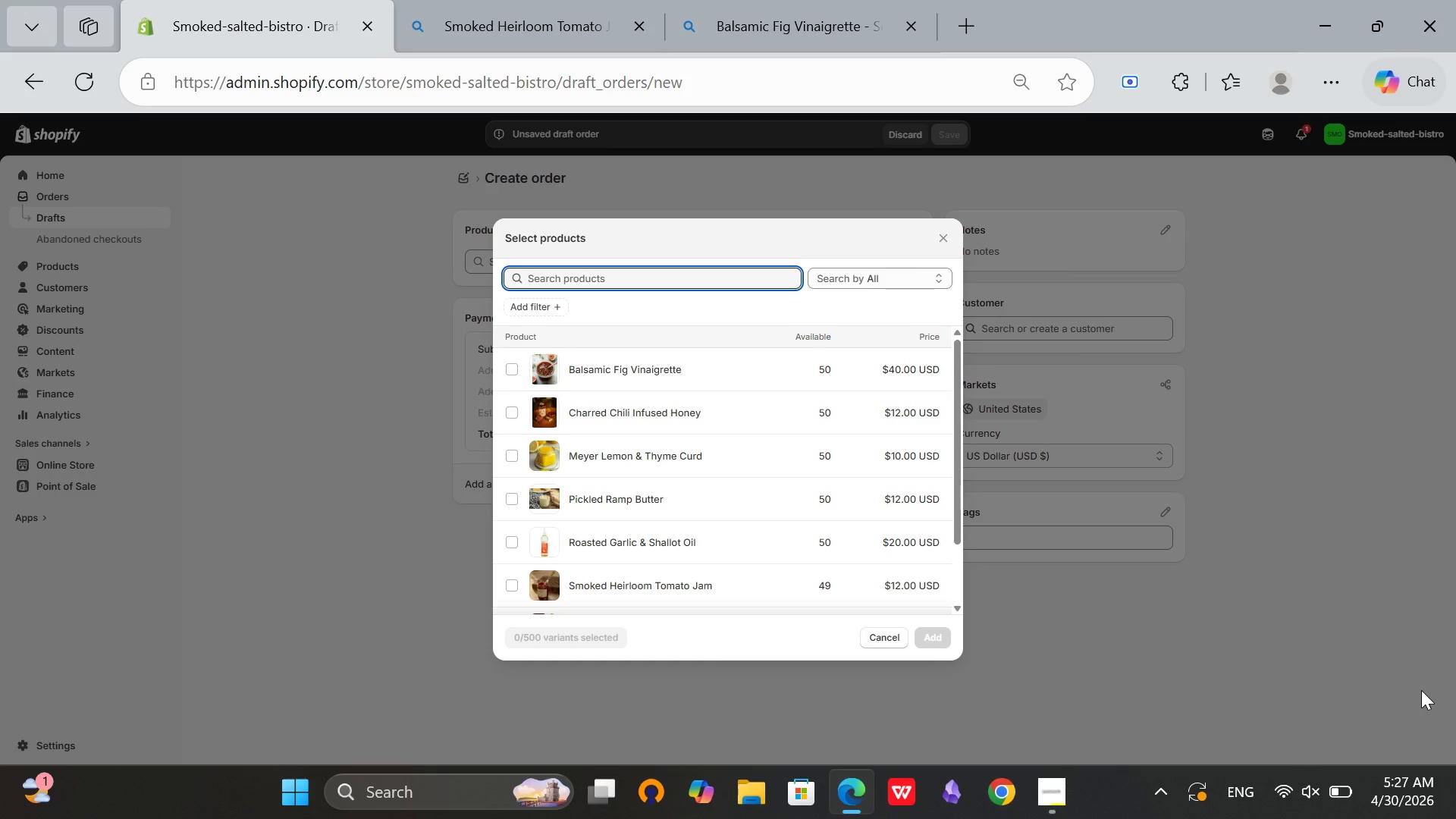 
scroll: coordinate [709, 405], scroll_direction: down, amount: 1.0
 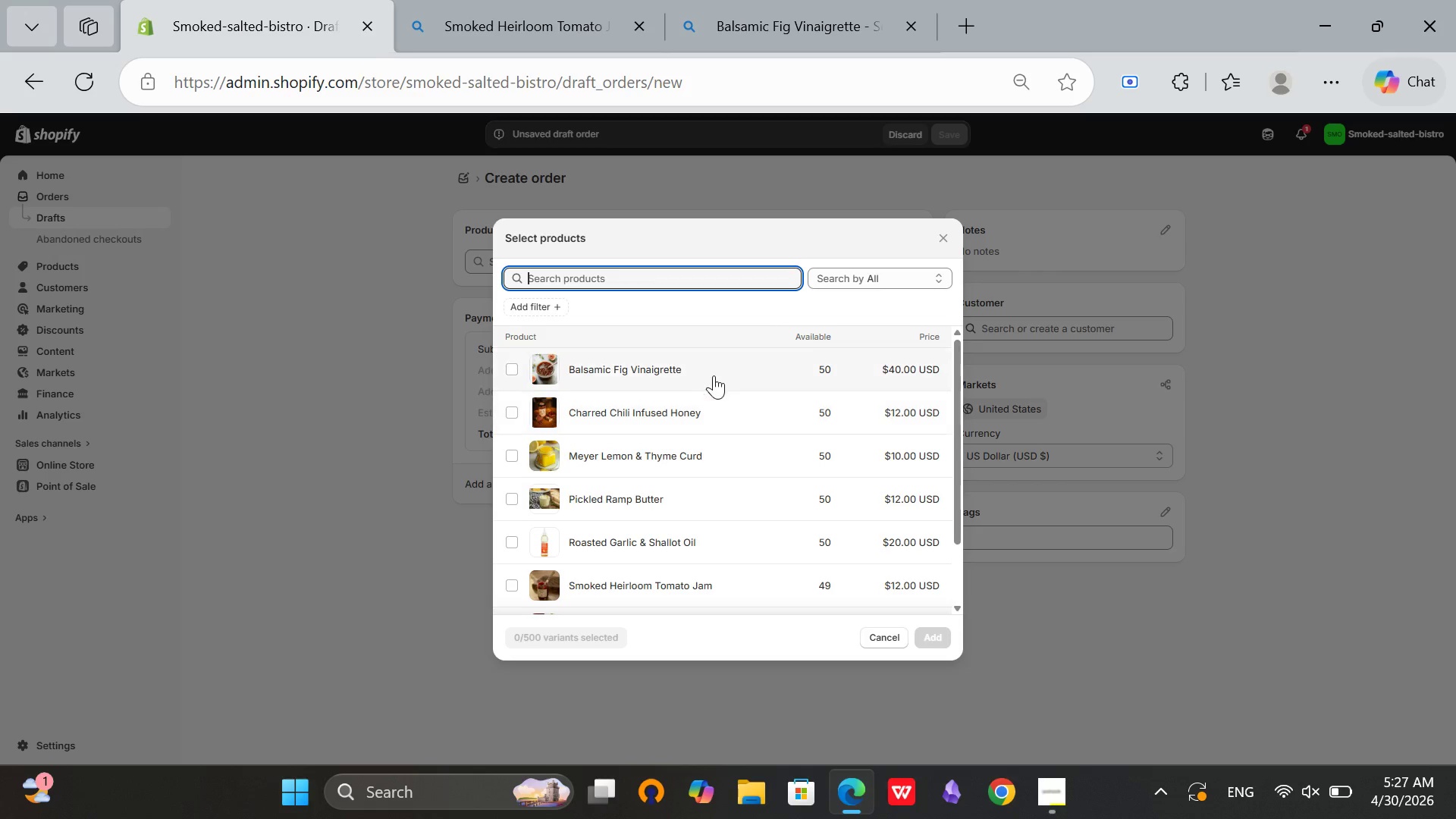 
left_click([716, 371])
 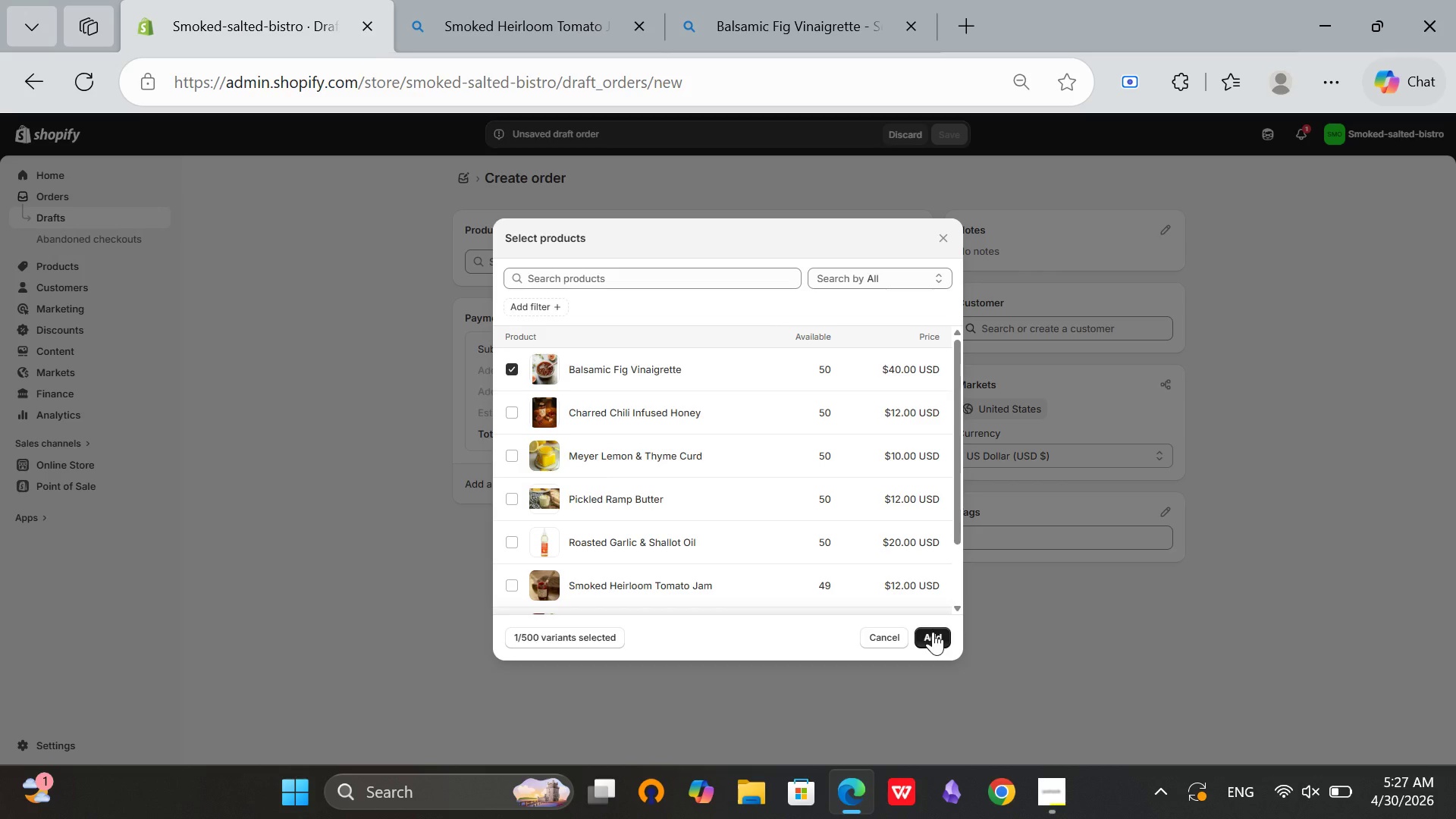 
left_click([933, 632])
 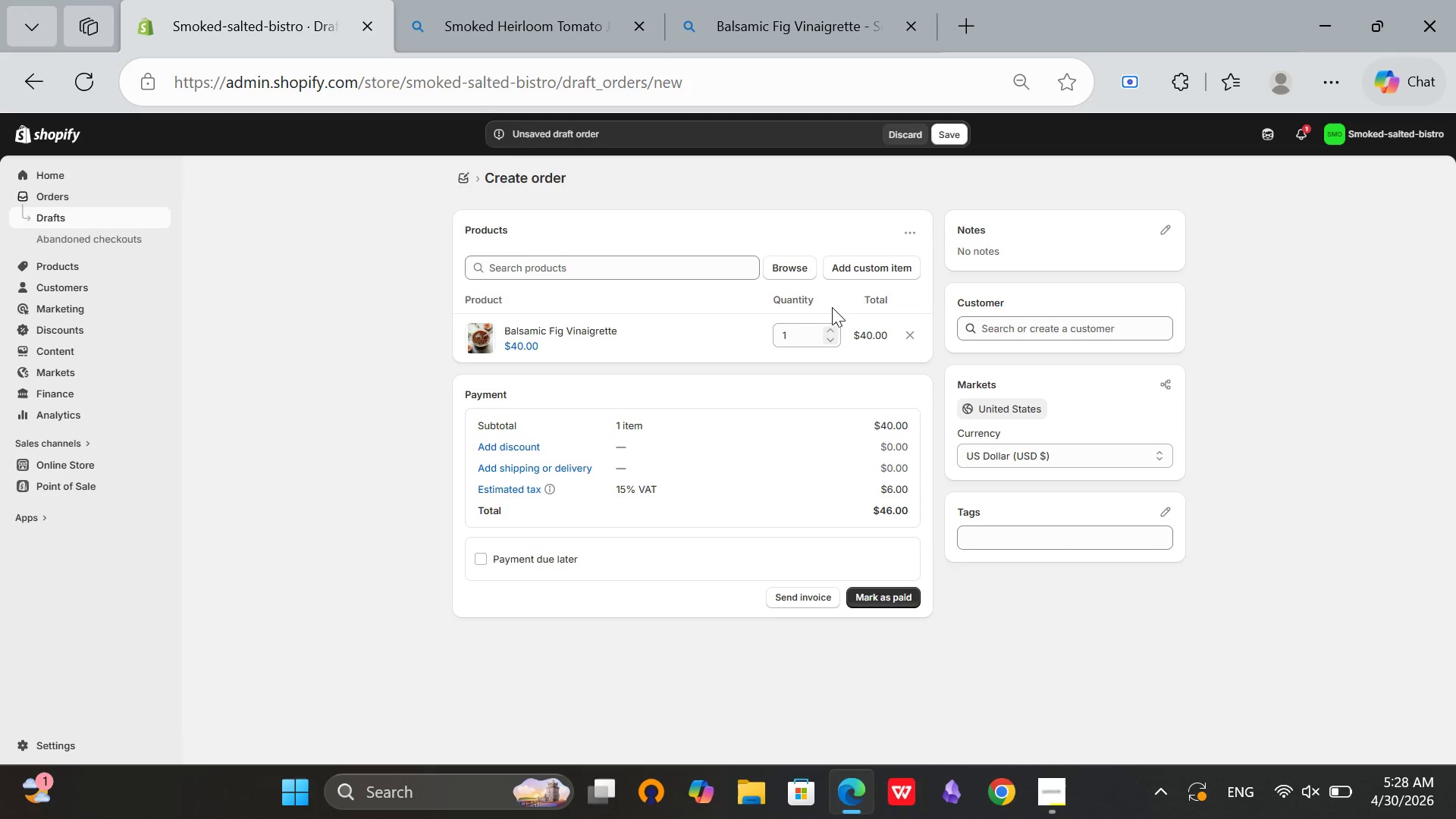 
wait(7.34)
 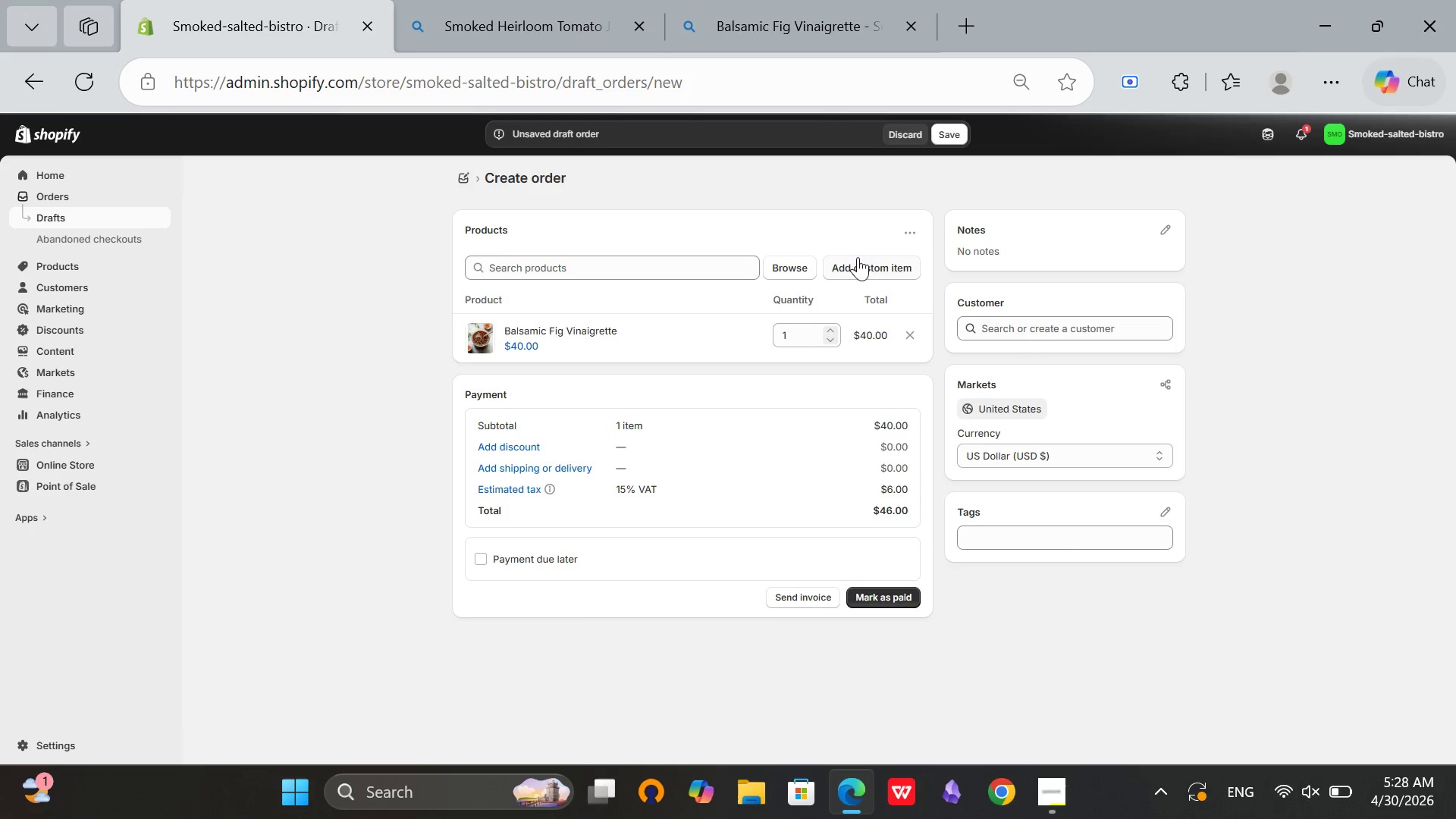 
scroll: coordinate [830, 377], scroll_direction: up, amount: 1.0
 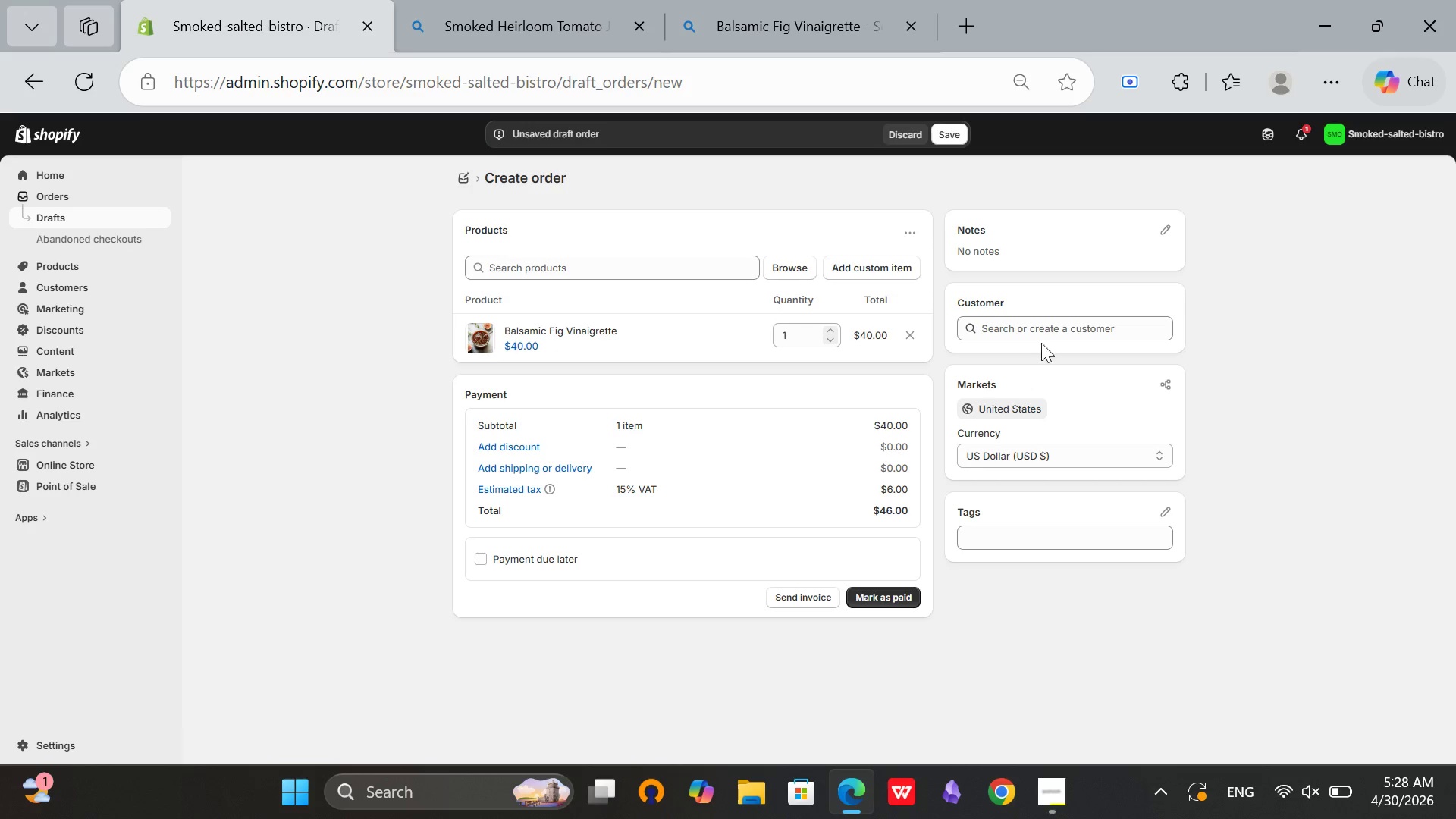 
left_click([1048, 328])
 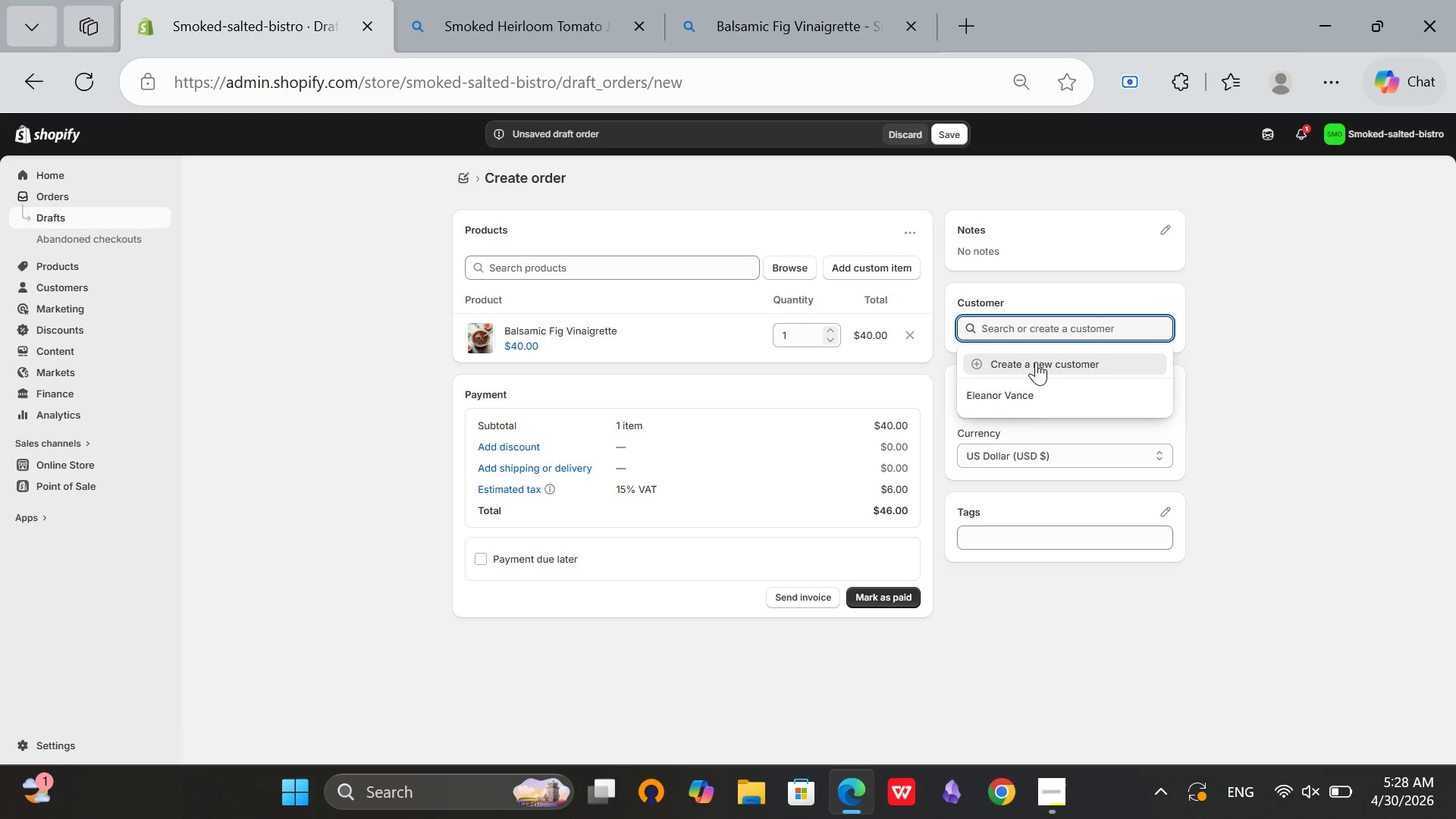 
left_click([1036, 362])
 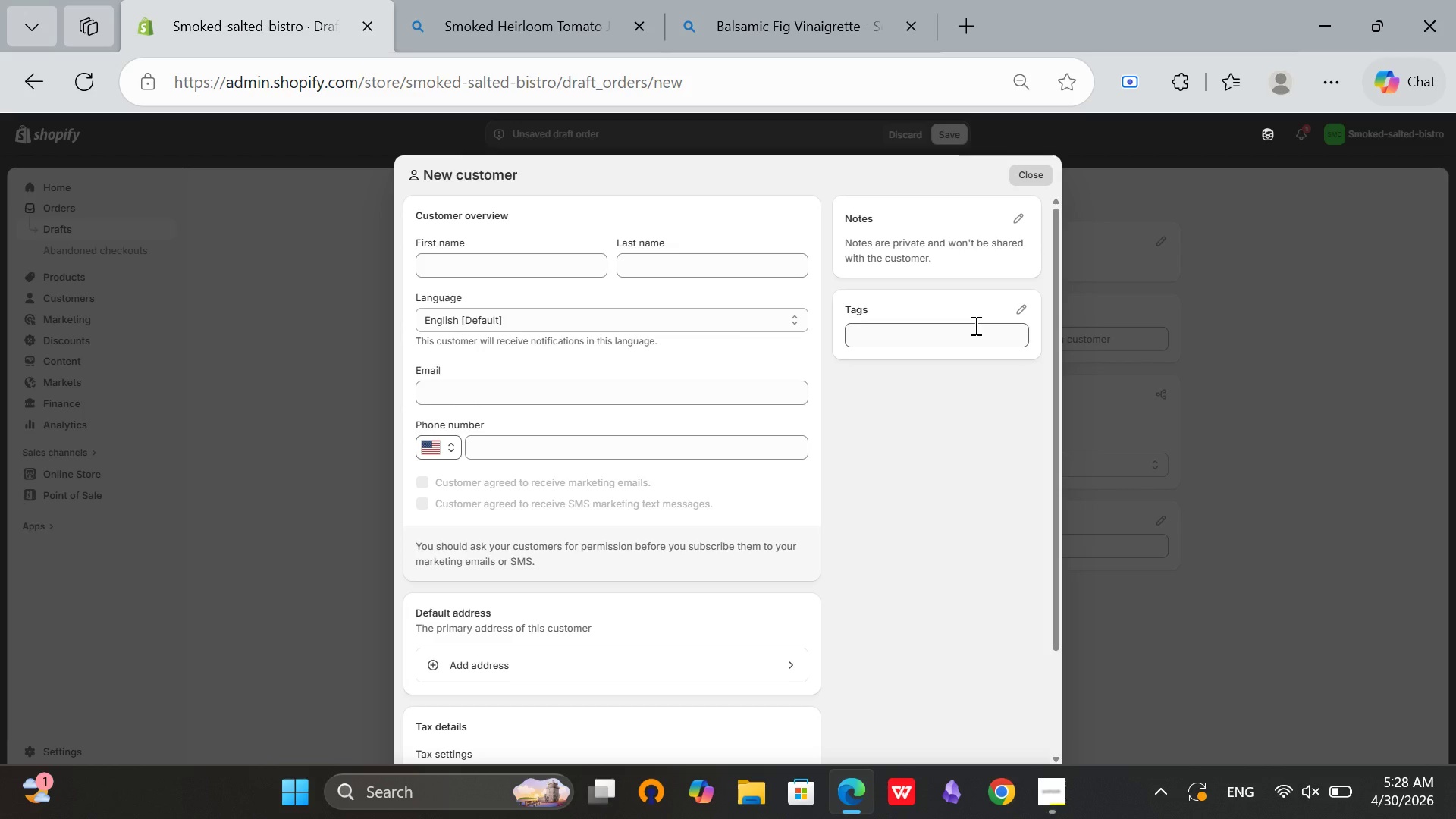 
wait(18.69)
 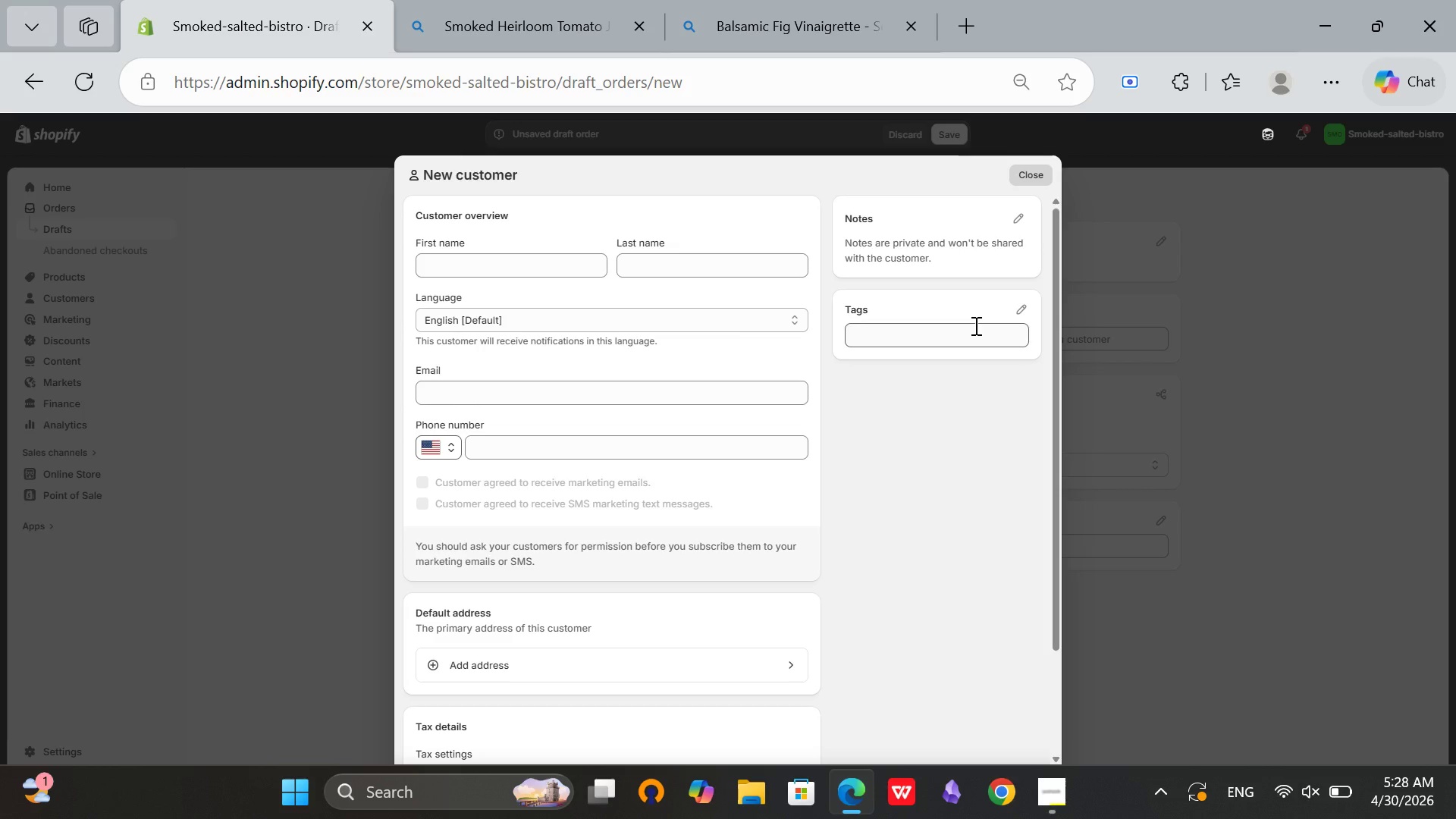 
left_click([508, 265])